 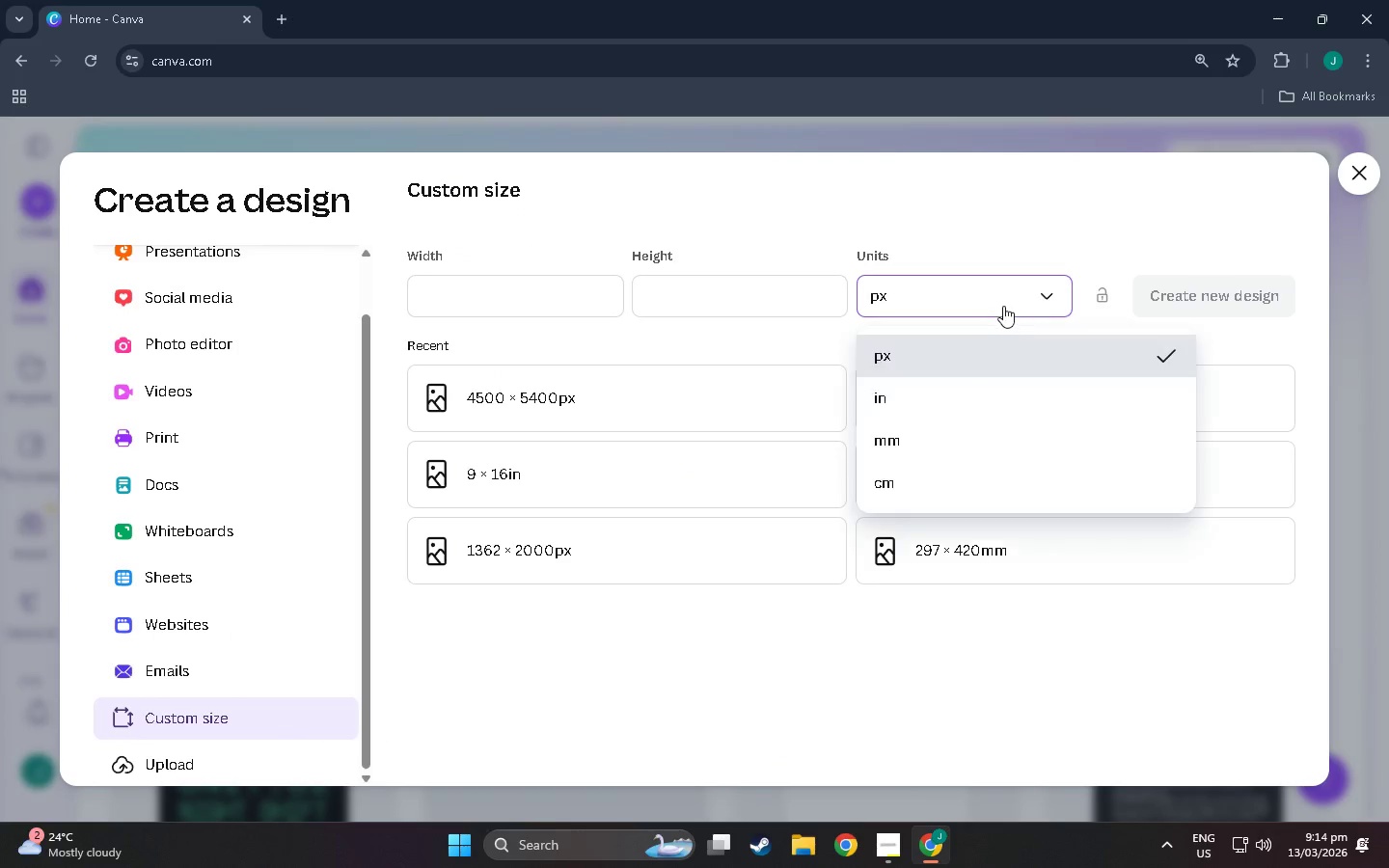 
left_click([955, 400])
 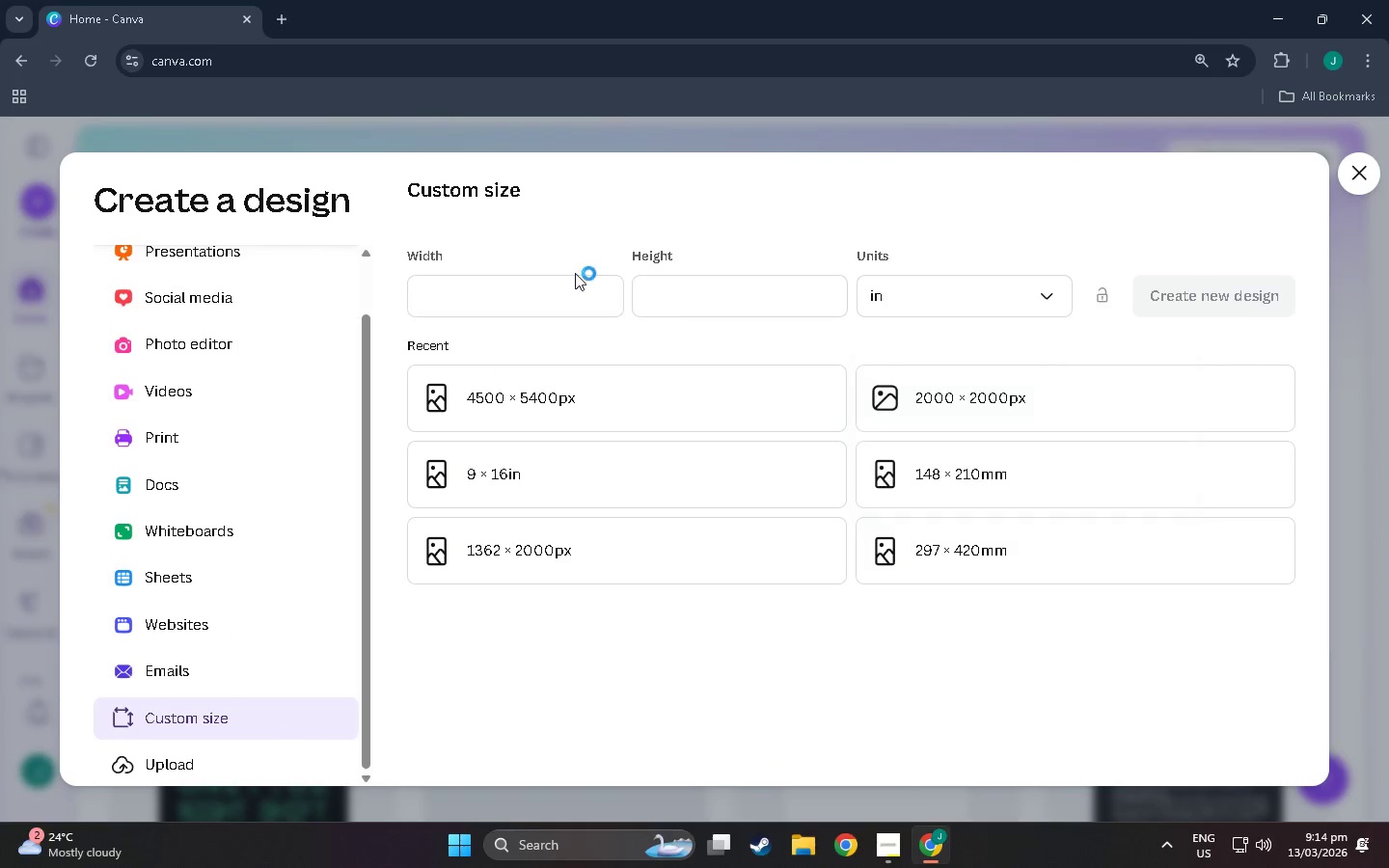 
left_click([562, 278])
 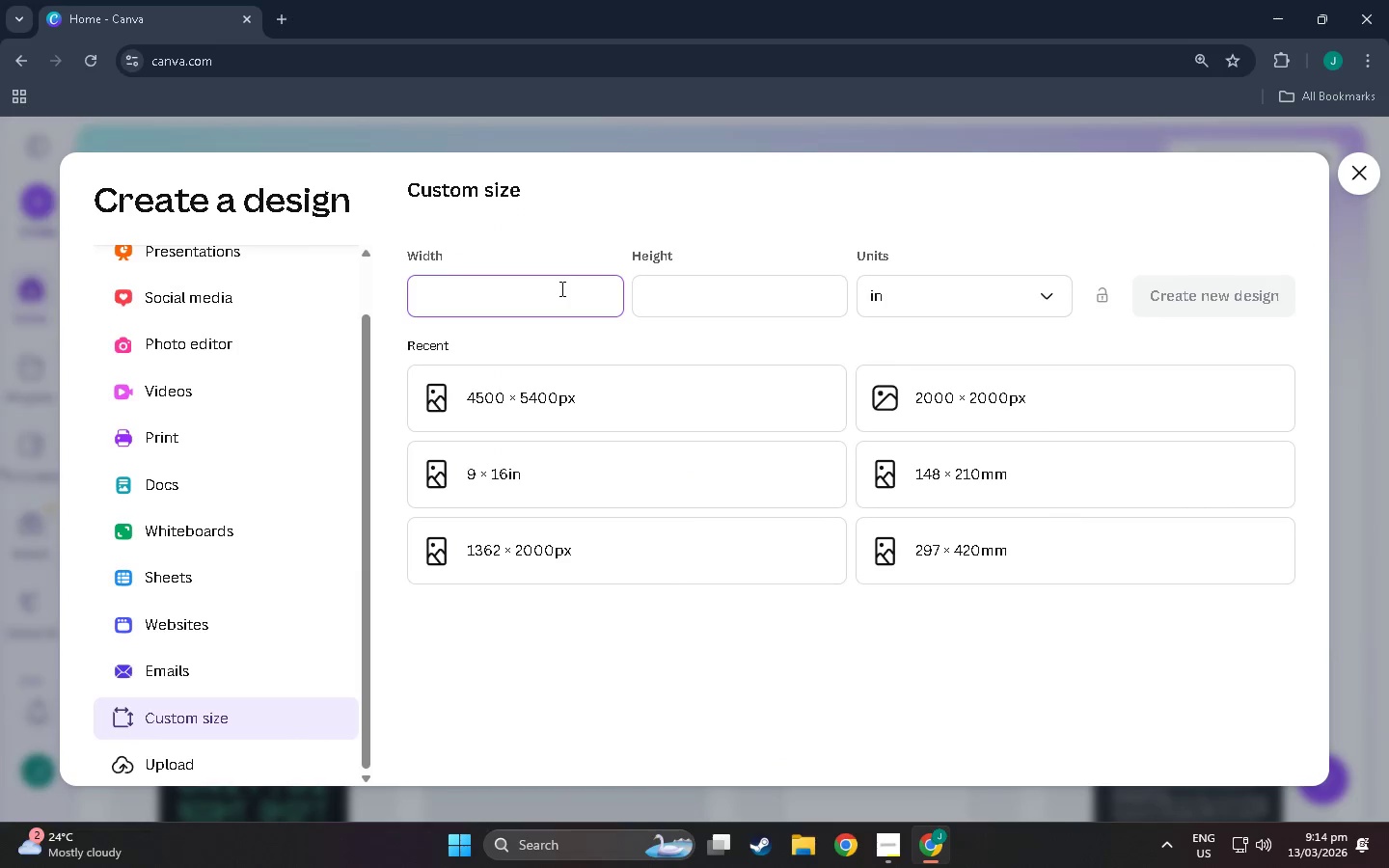 
key(Numpad8)
 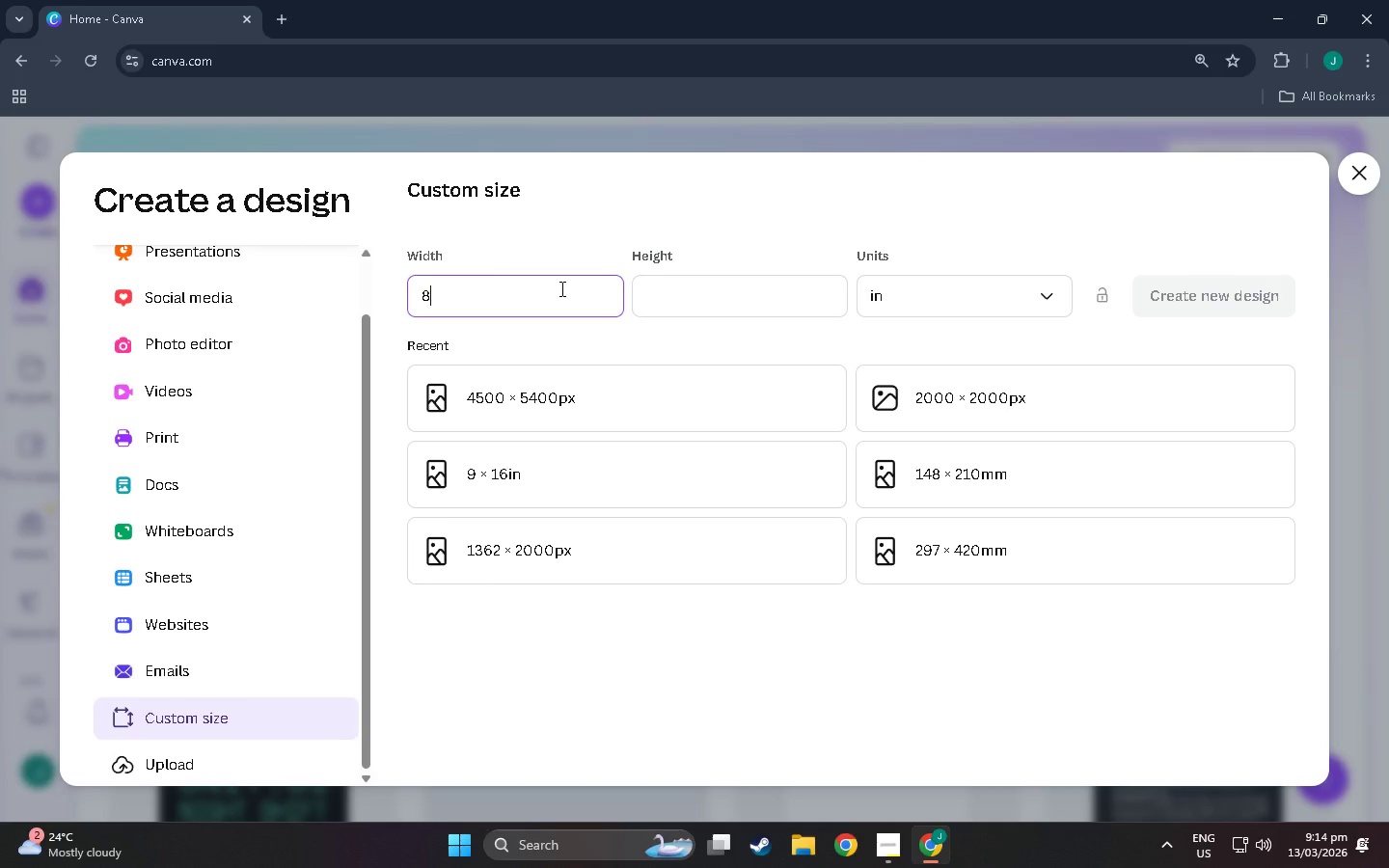 
key(NumpadDecimal)
 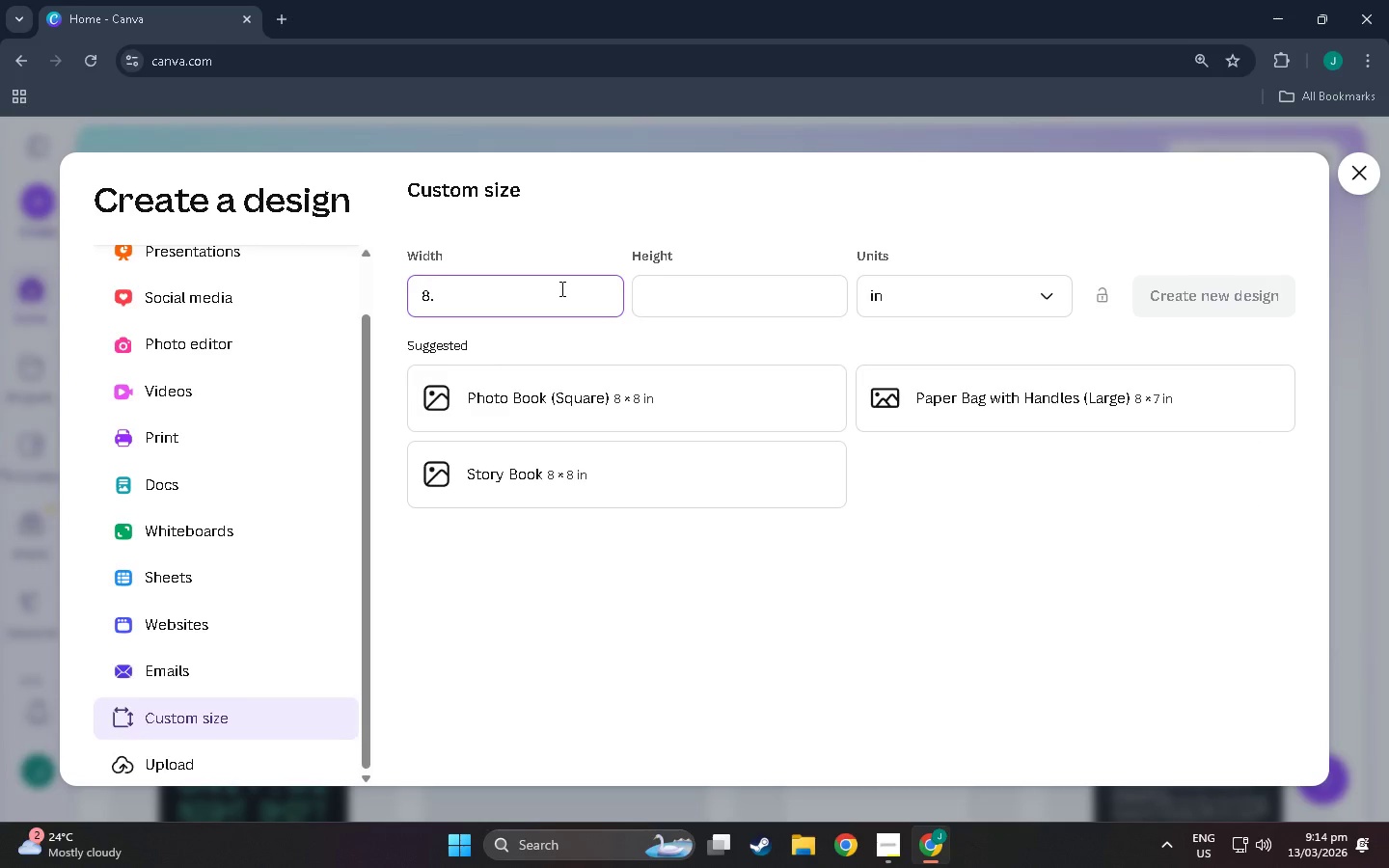 
key(Numpad5)
 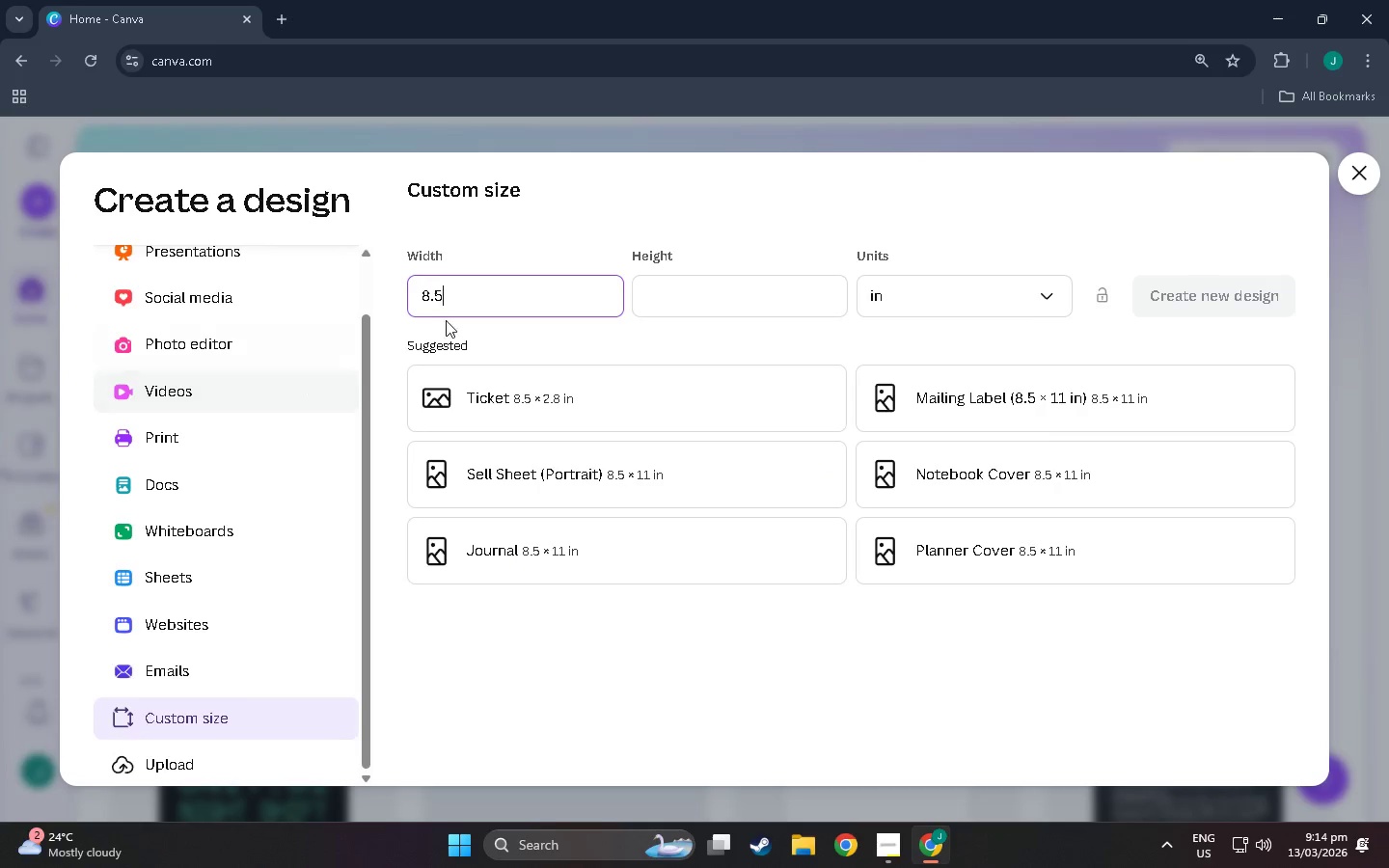 
left_click([679, 290])
 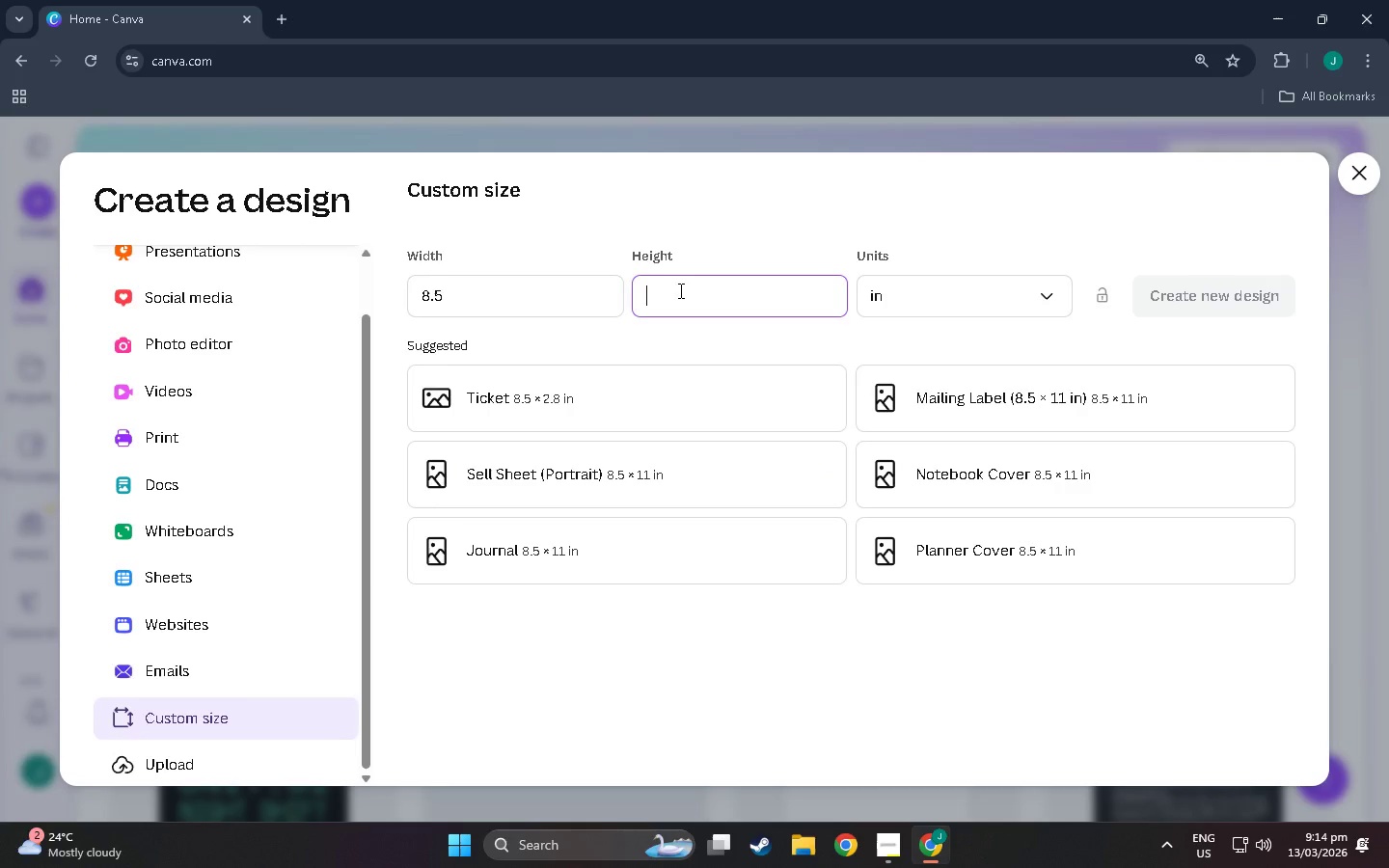 
key(Alt+AltLeft)
 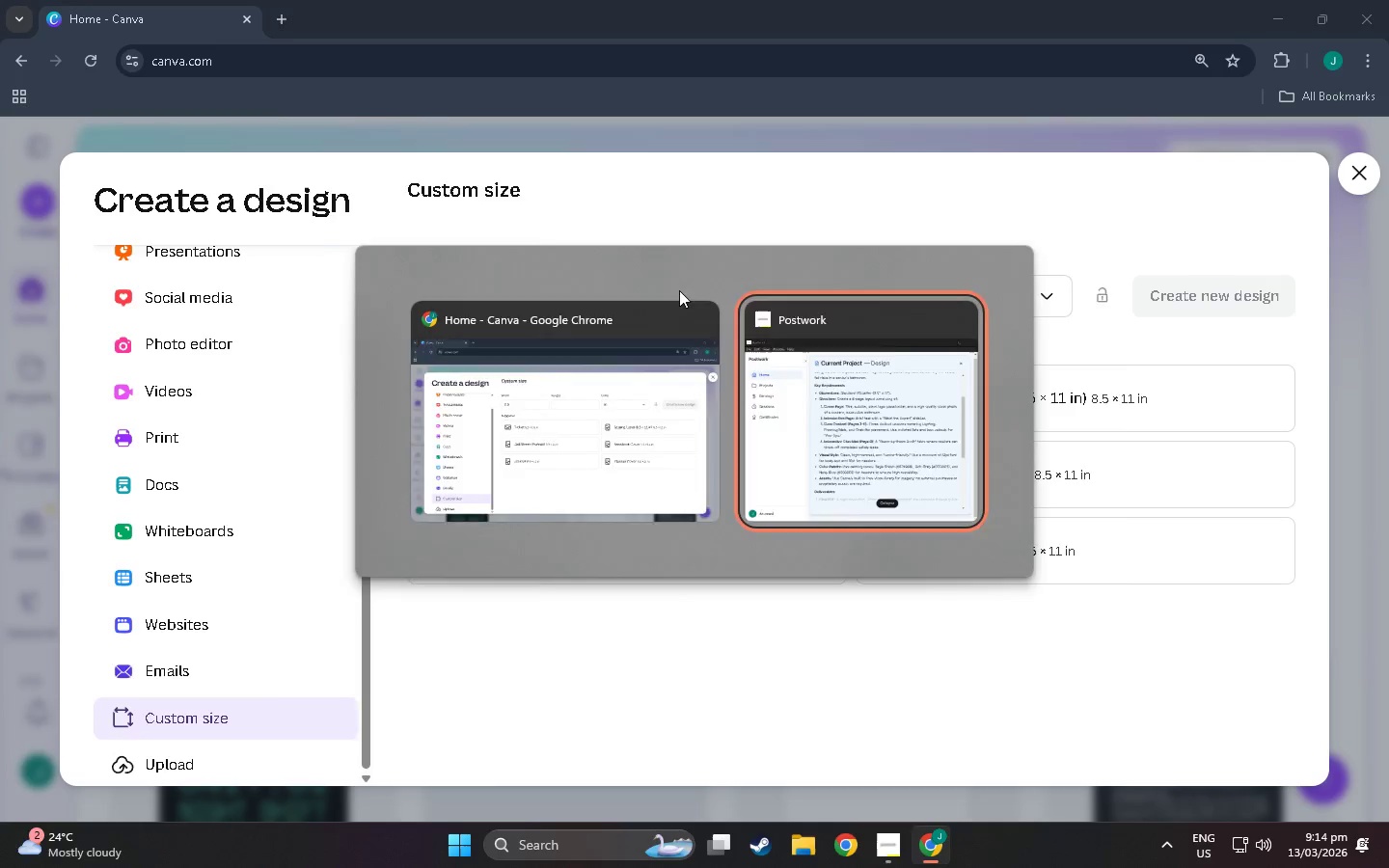 
key(Alt+Tab)